 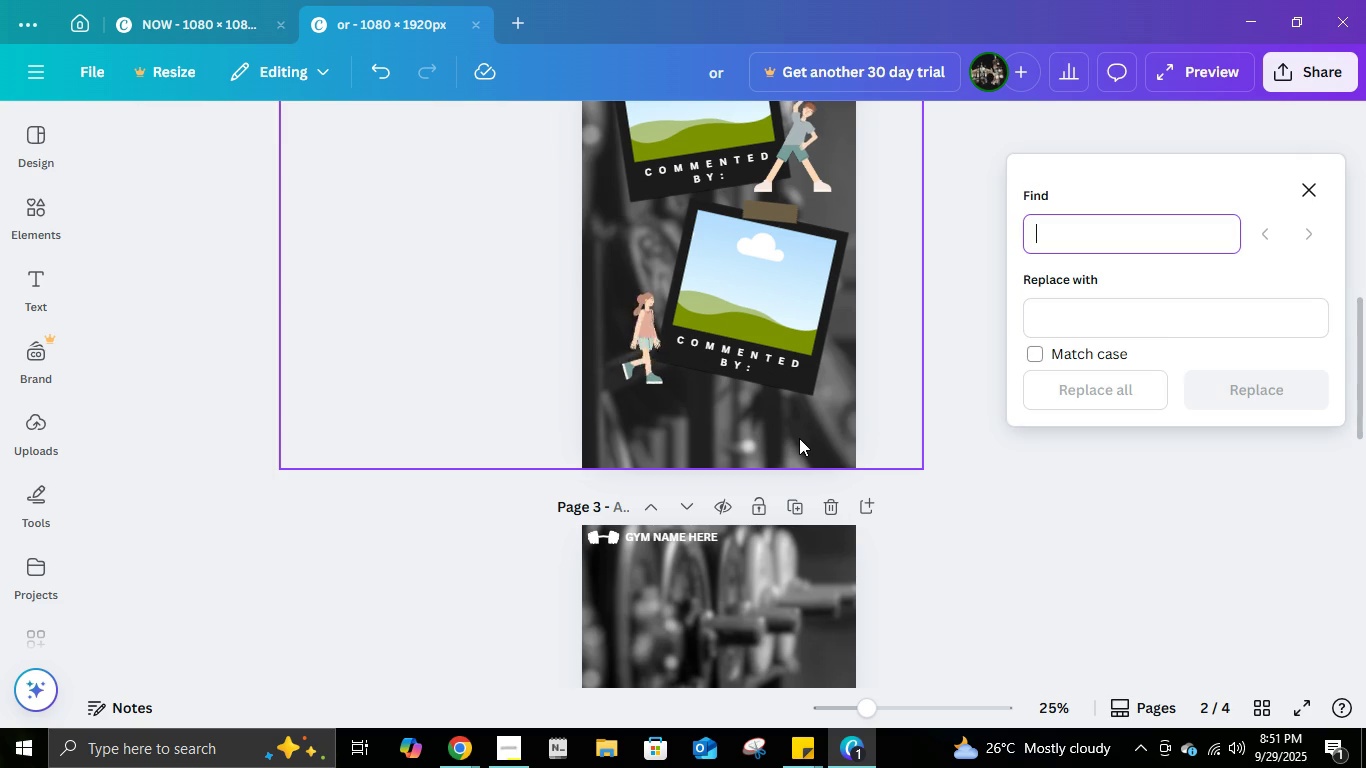 
key(Control+ControlLeft)
 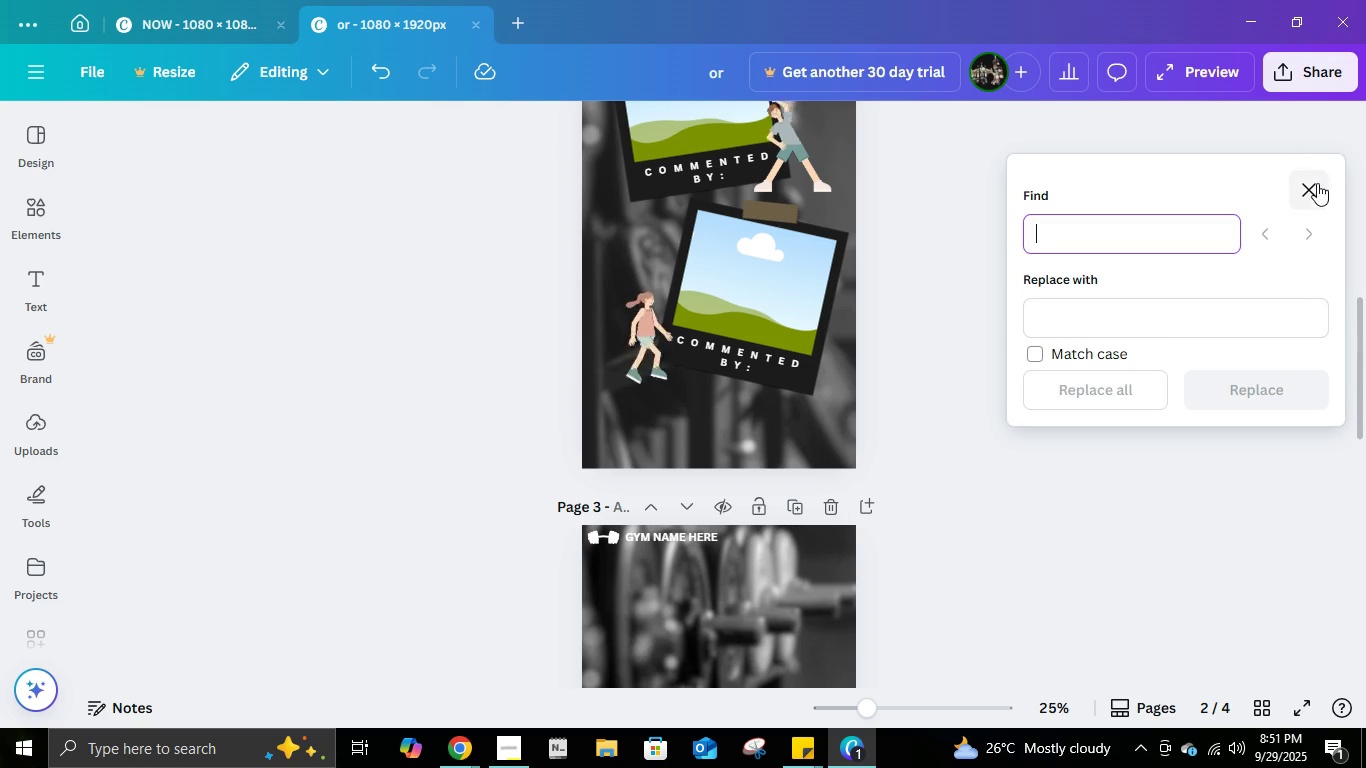 
left_click([1317, 183])
 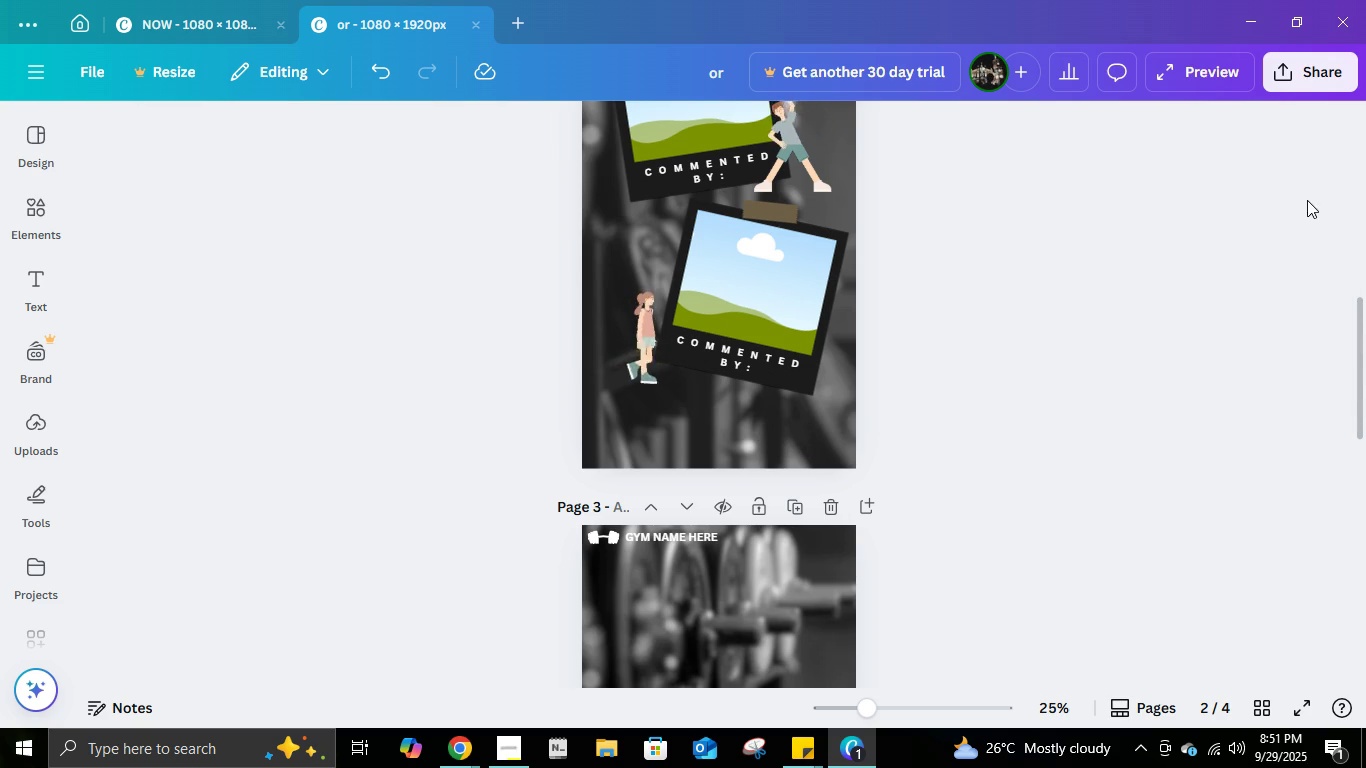 
key(Control+ControlLeft)
 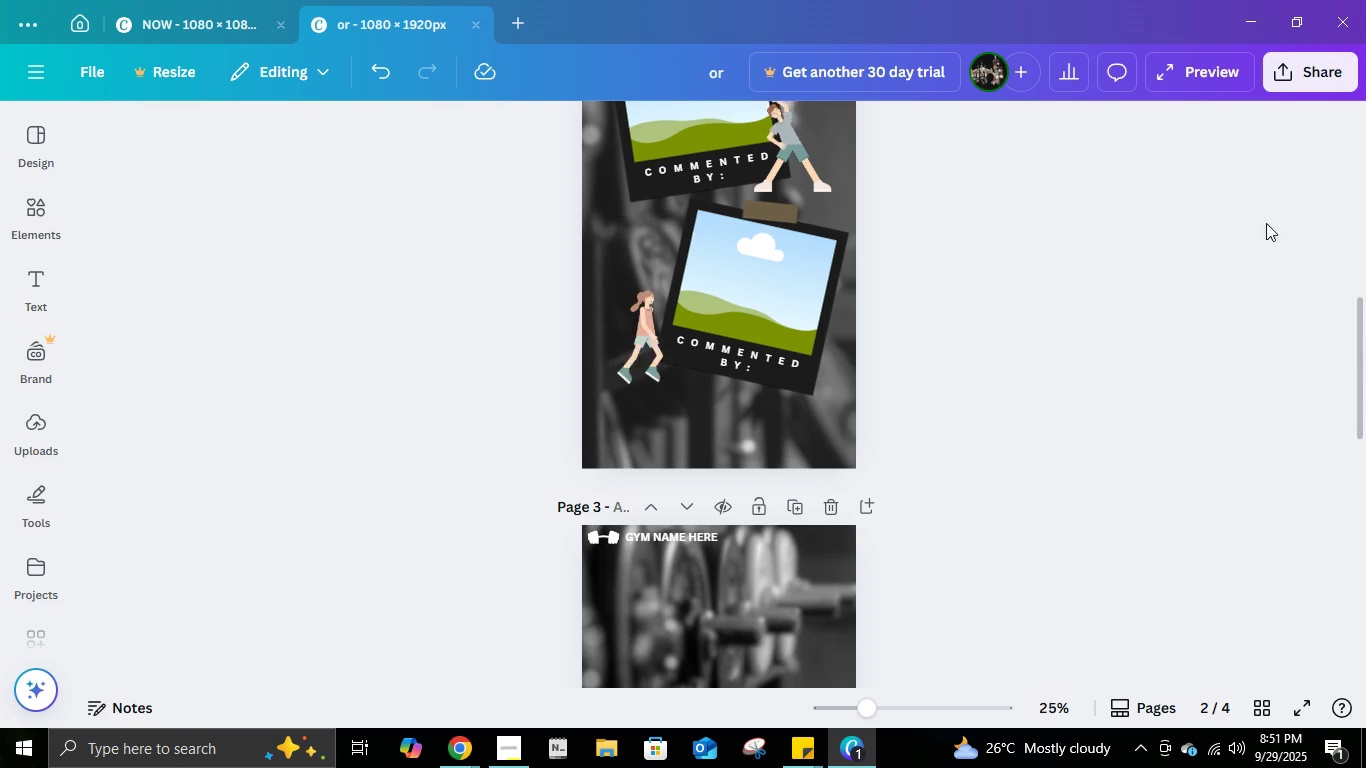 
key(Control+D)